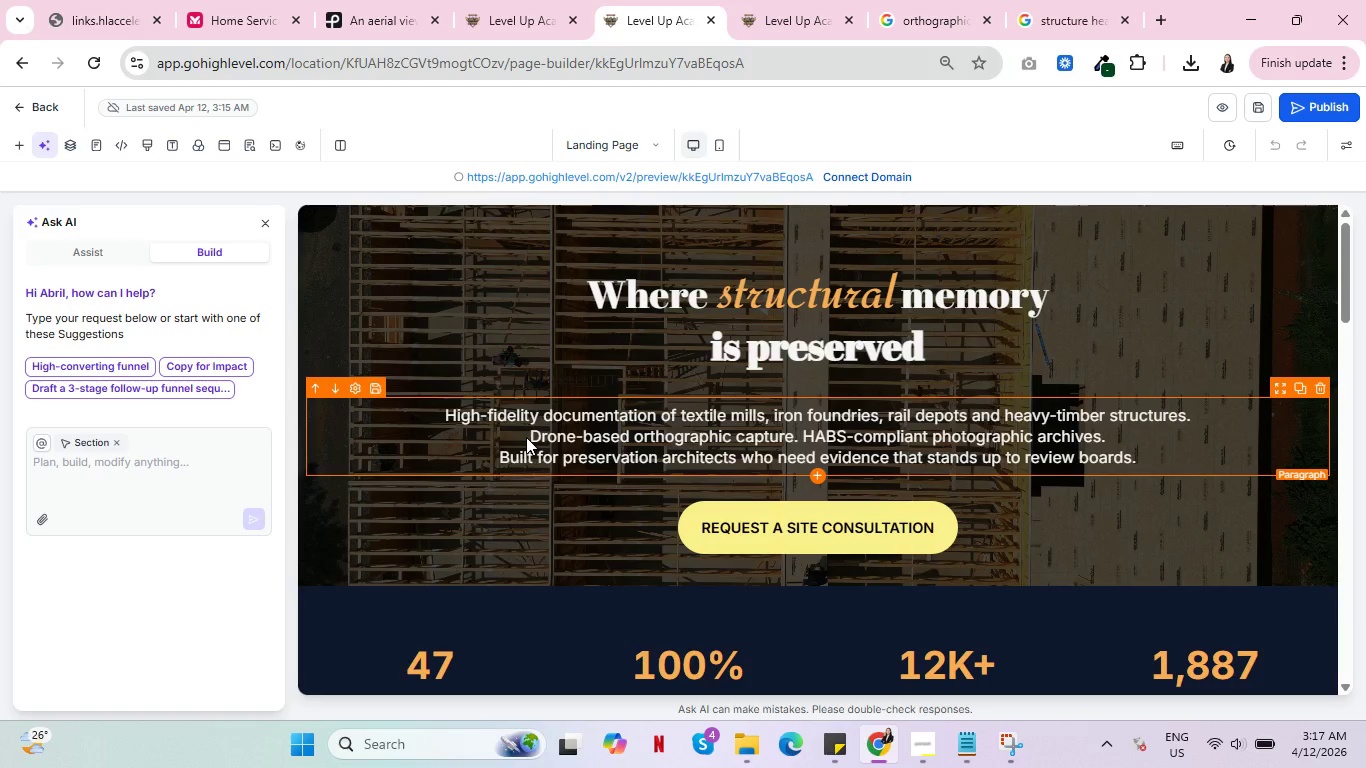 
wait(51.88)
 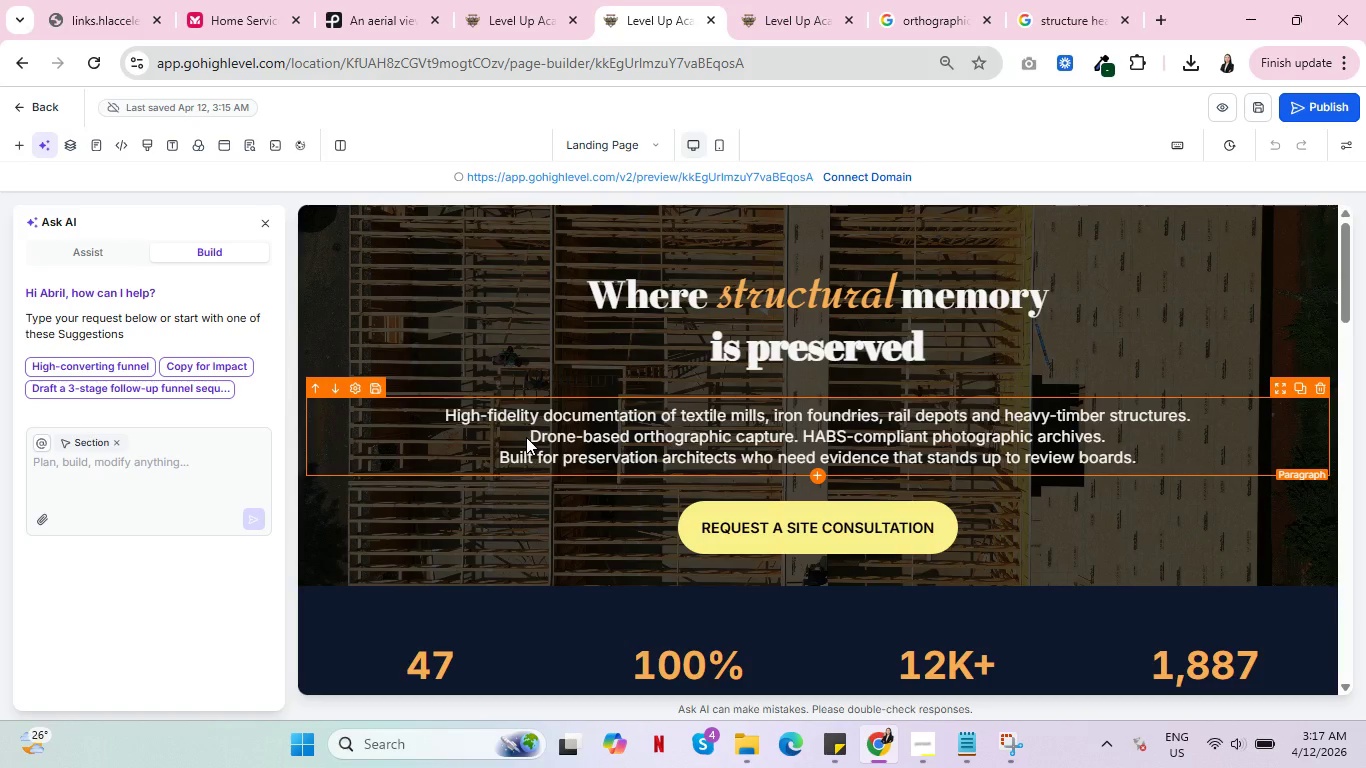 
scroll: coordinate [477, 468], scroll_direction: down, amount: 5.0
 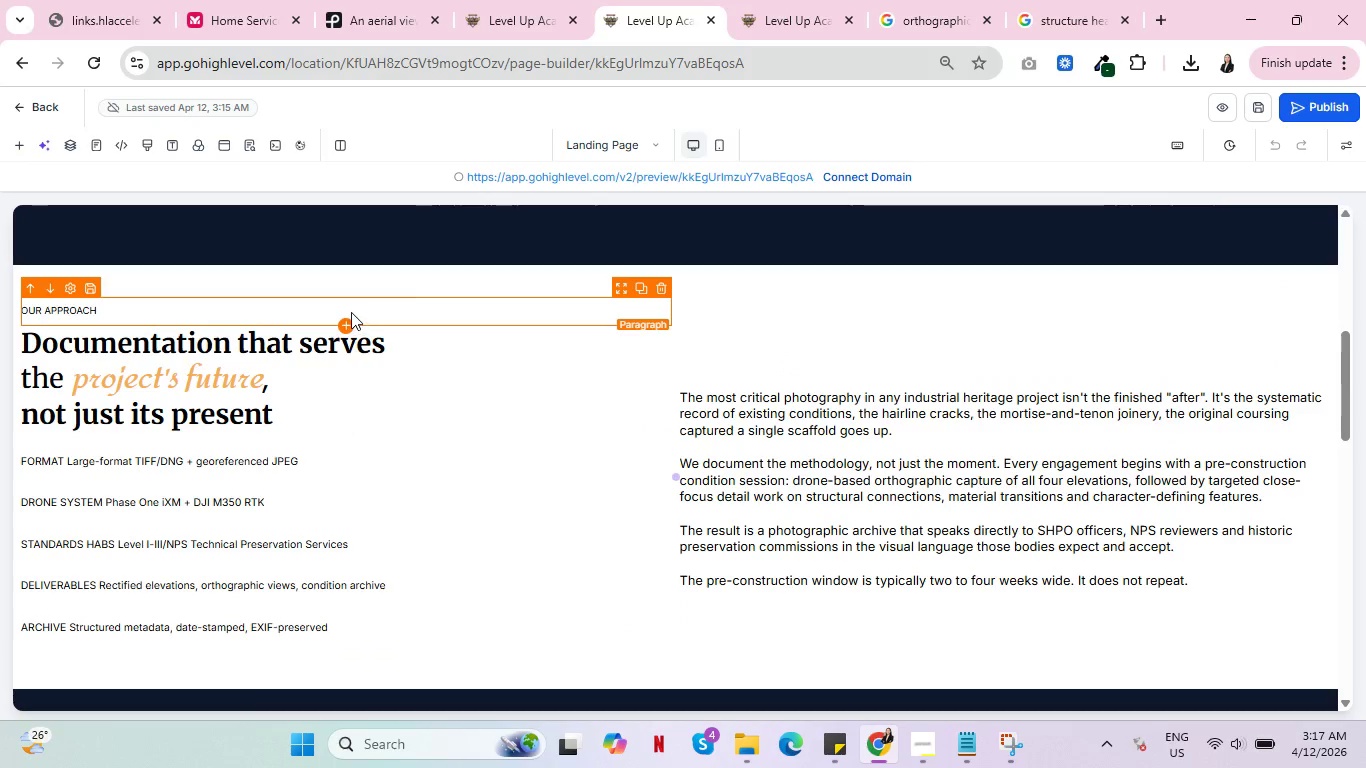 
wait(5.34)
 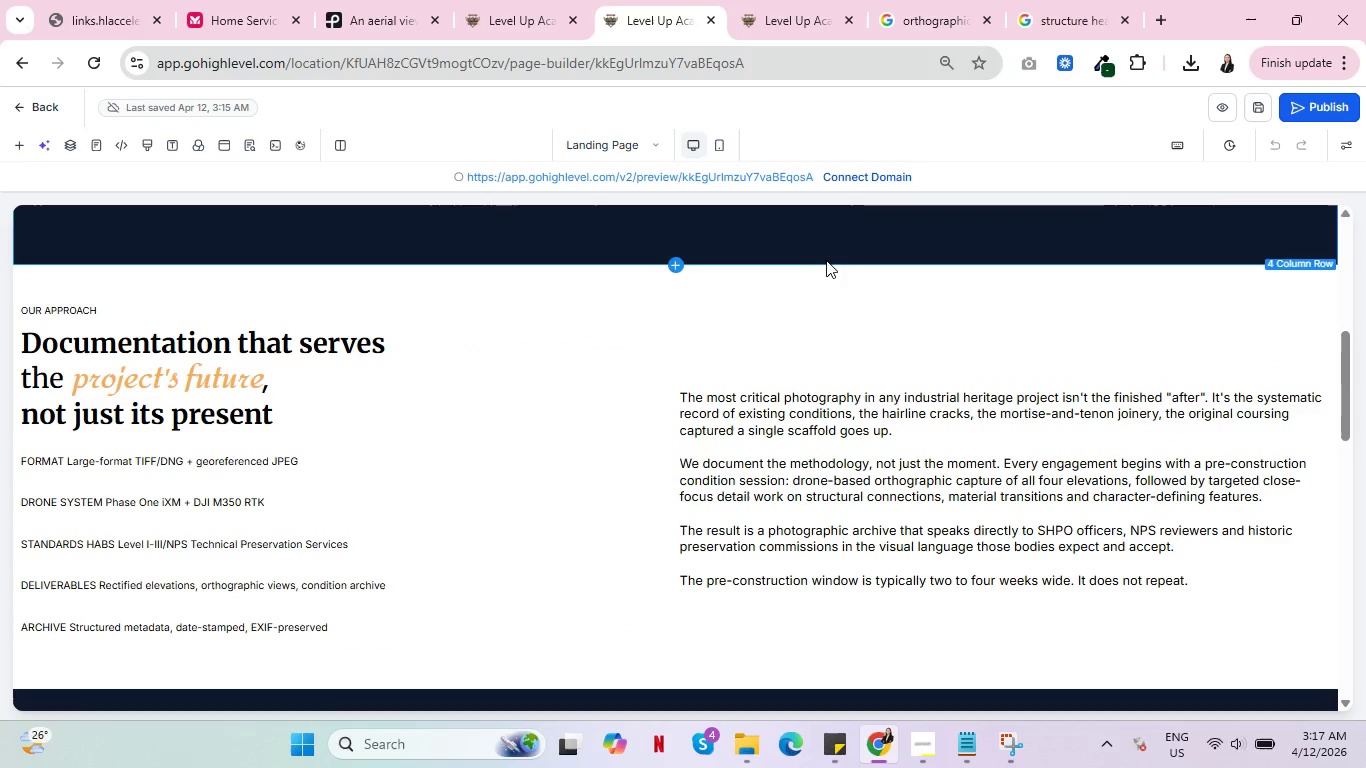 
left_click([369, 280])
 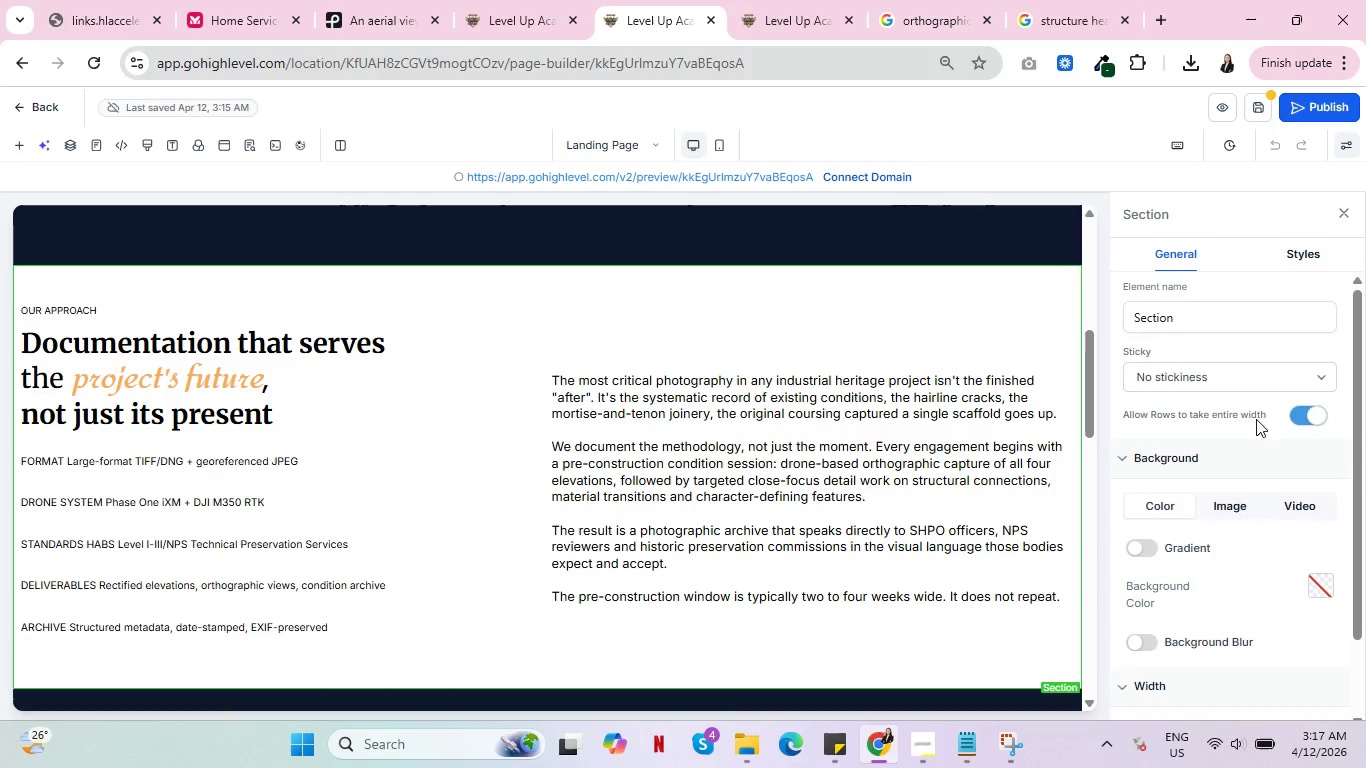 
left_click([1301, 412])
 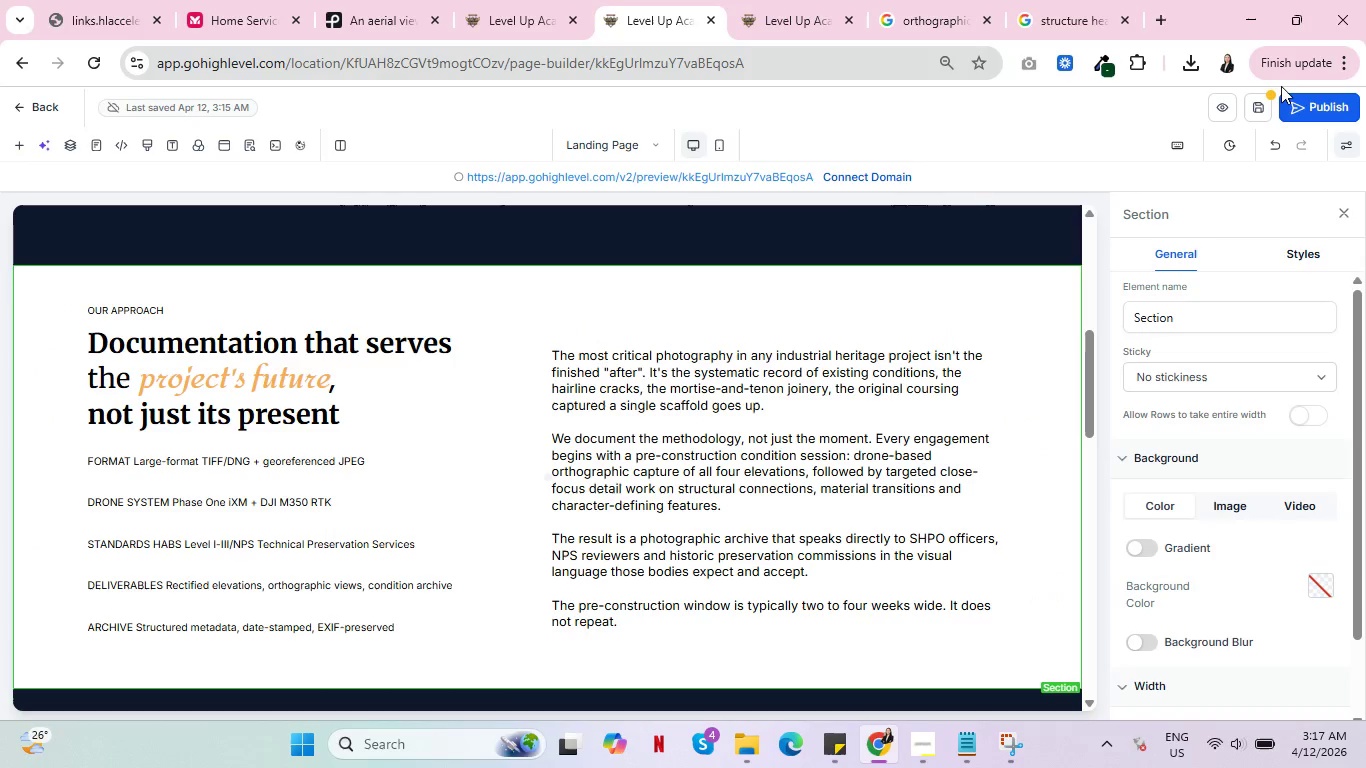 
left_click([1258, 104])
 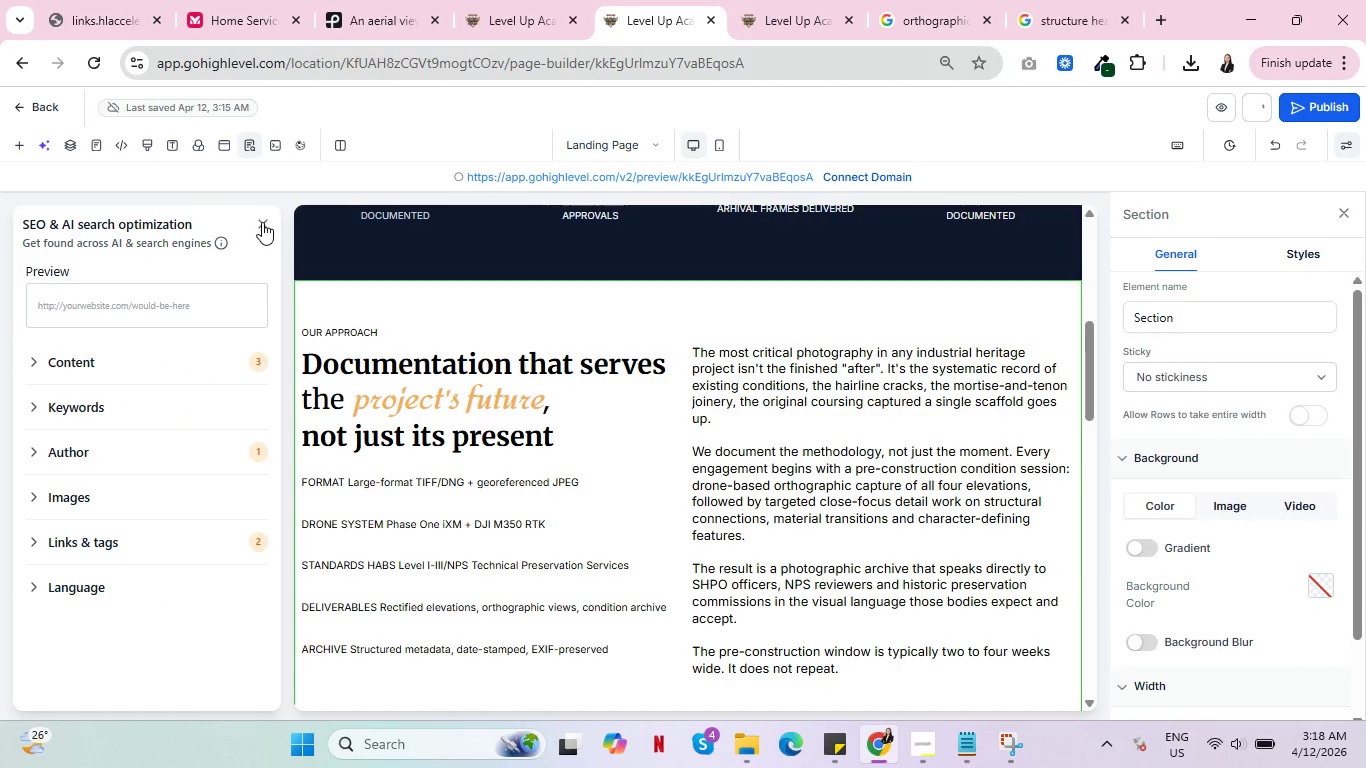 
left_click([265, 222])
 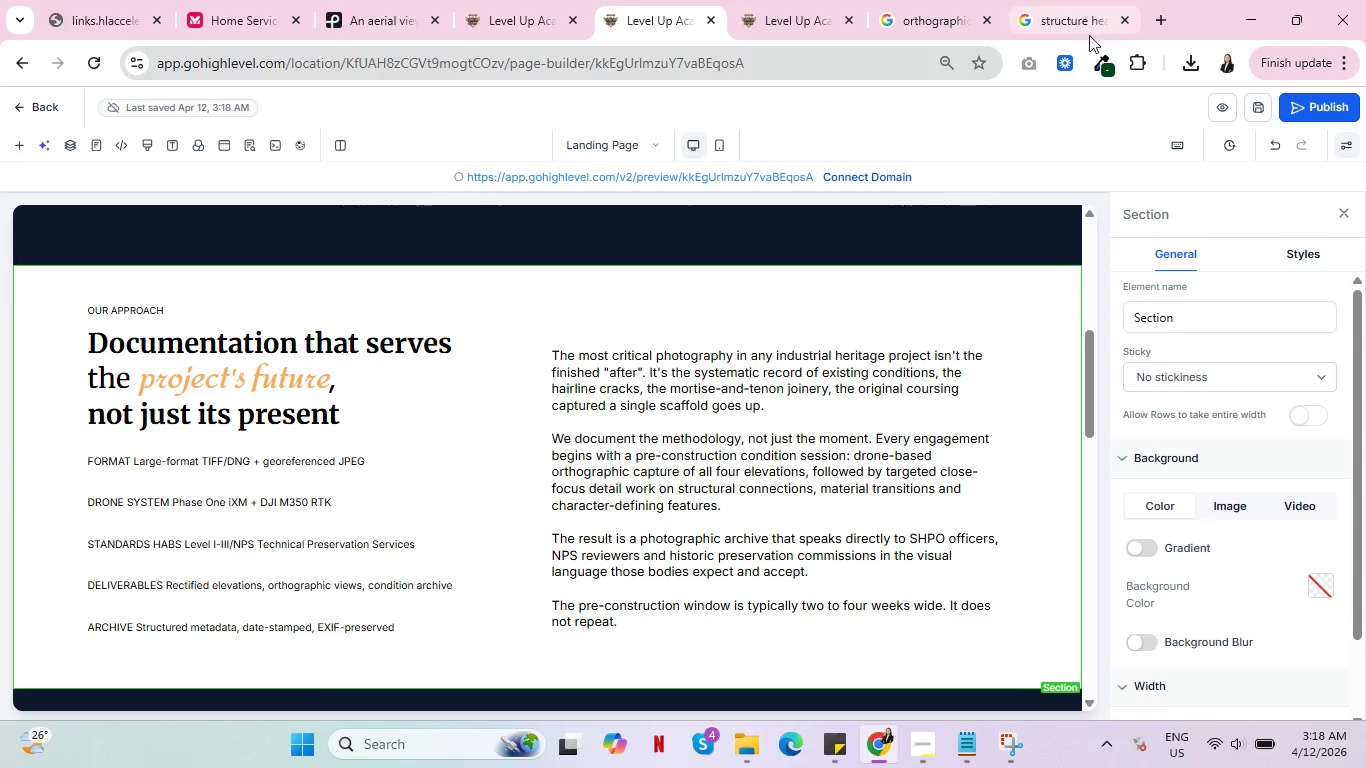 
left_click([1224, 103])
 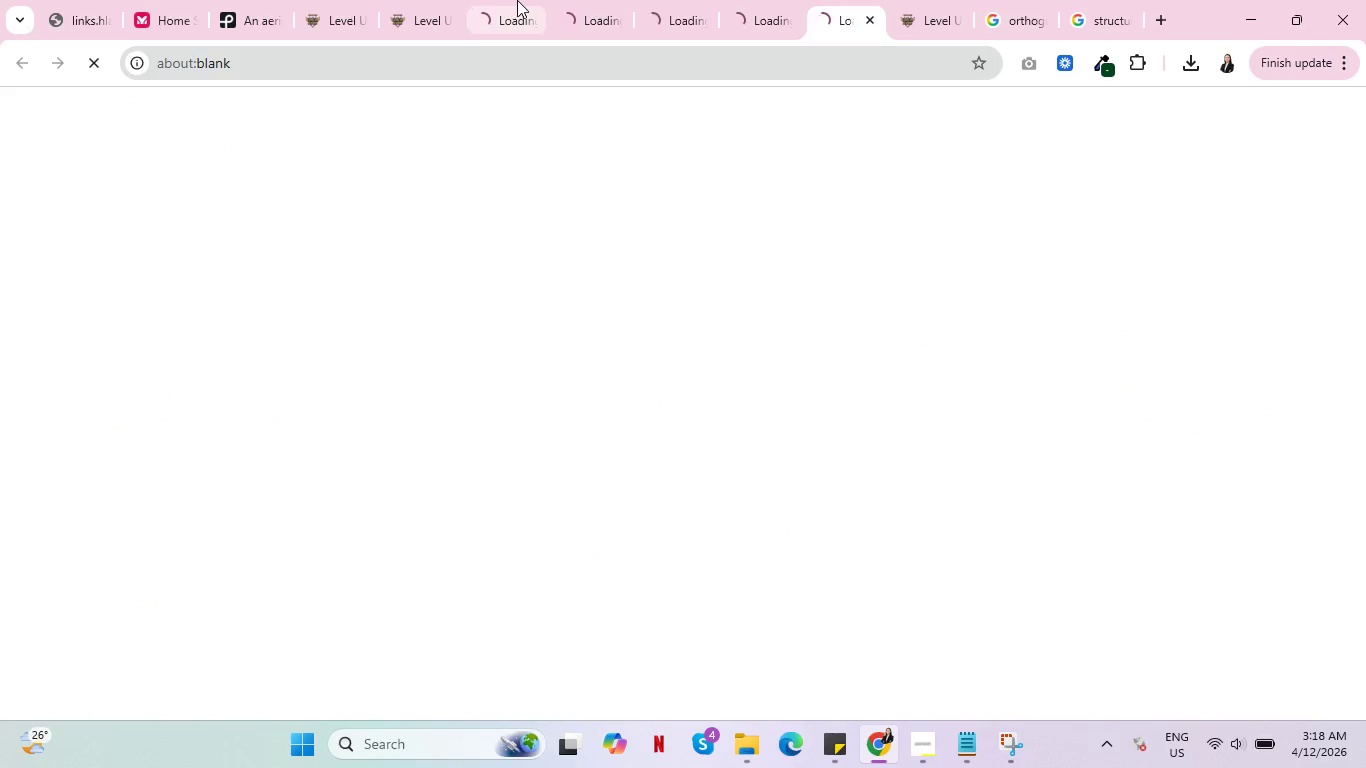 
double_click([532, 20])
 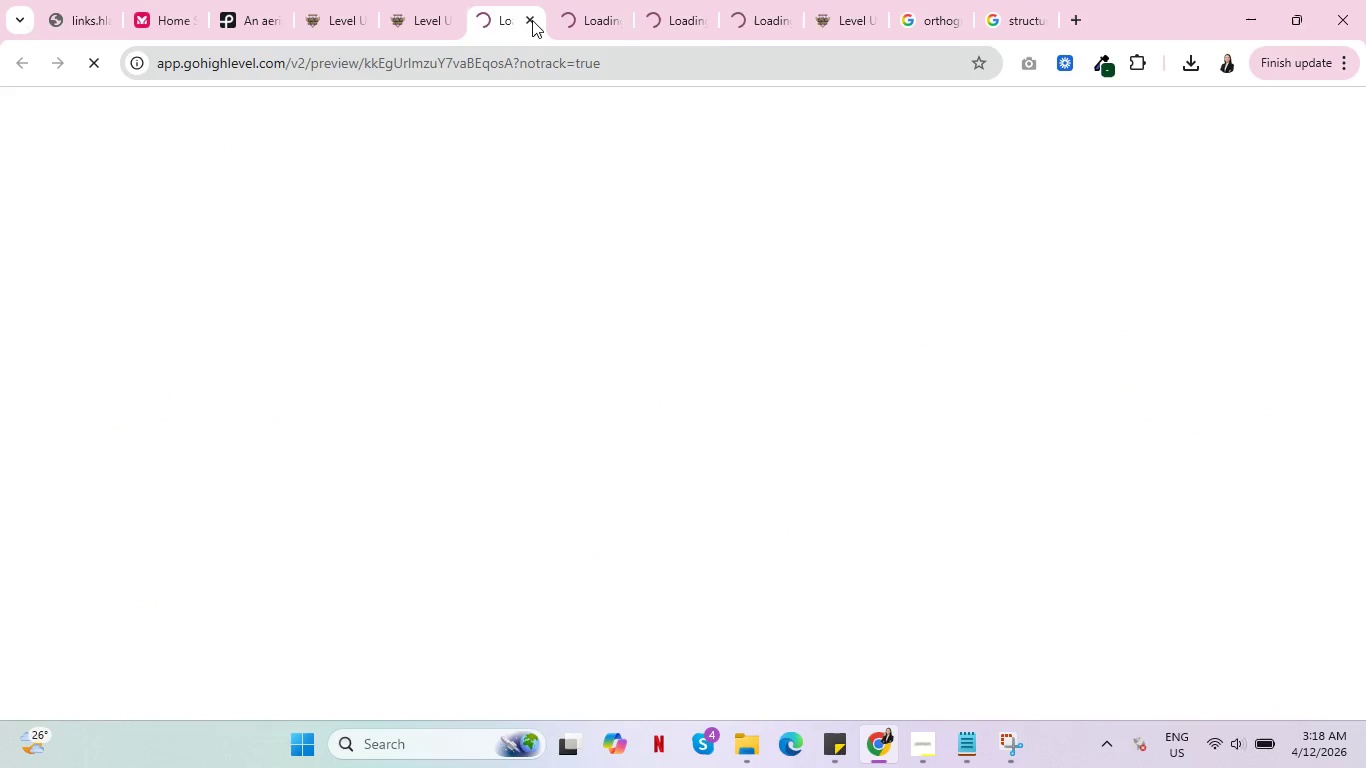 
triple_click([532, 20])
 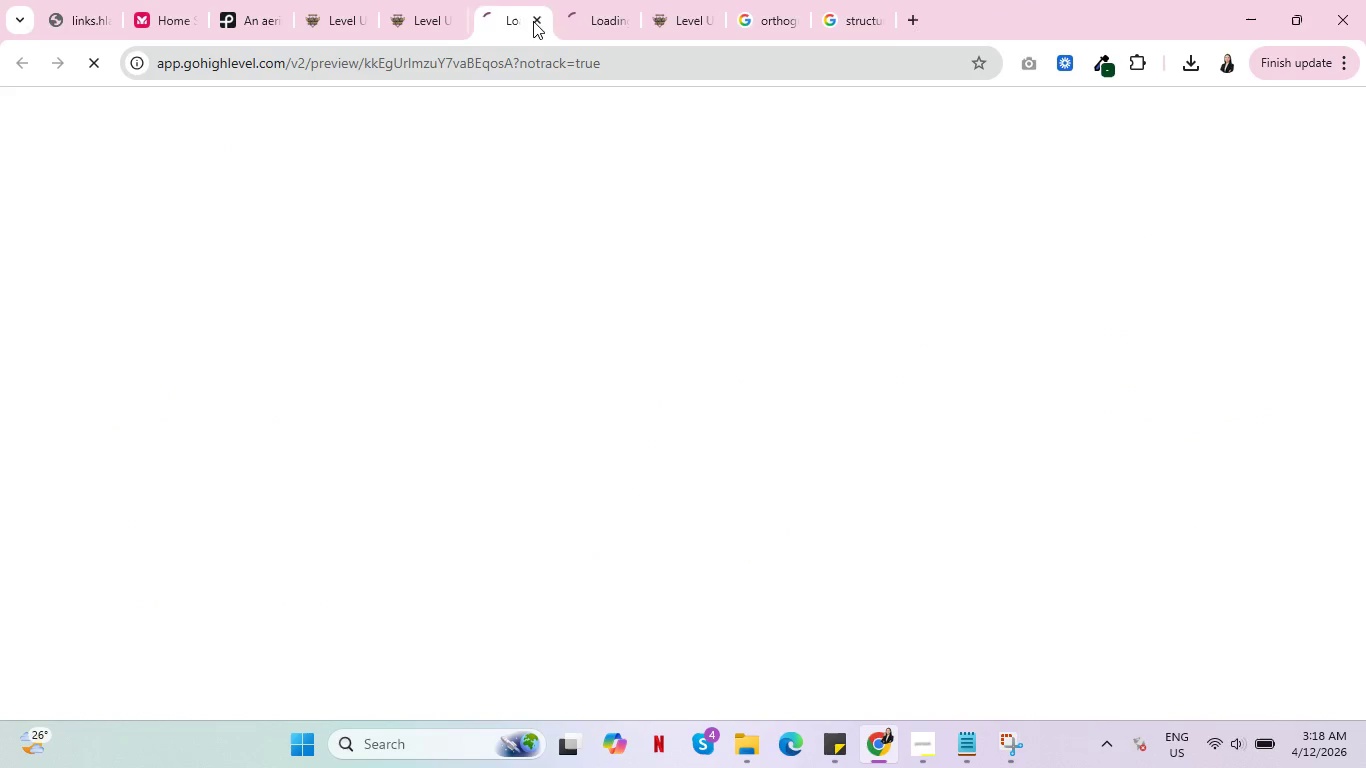 
triple_click([533, 21])
 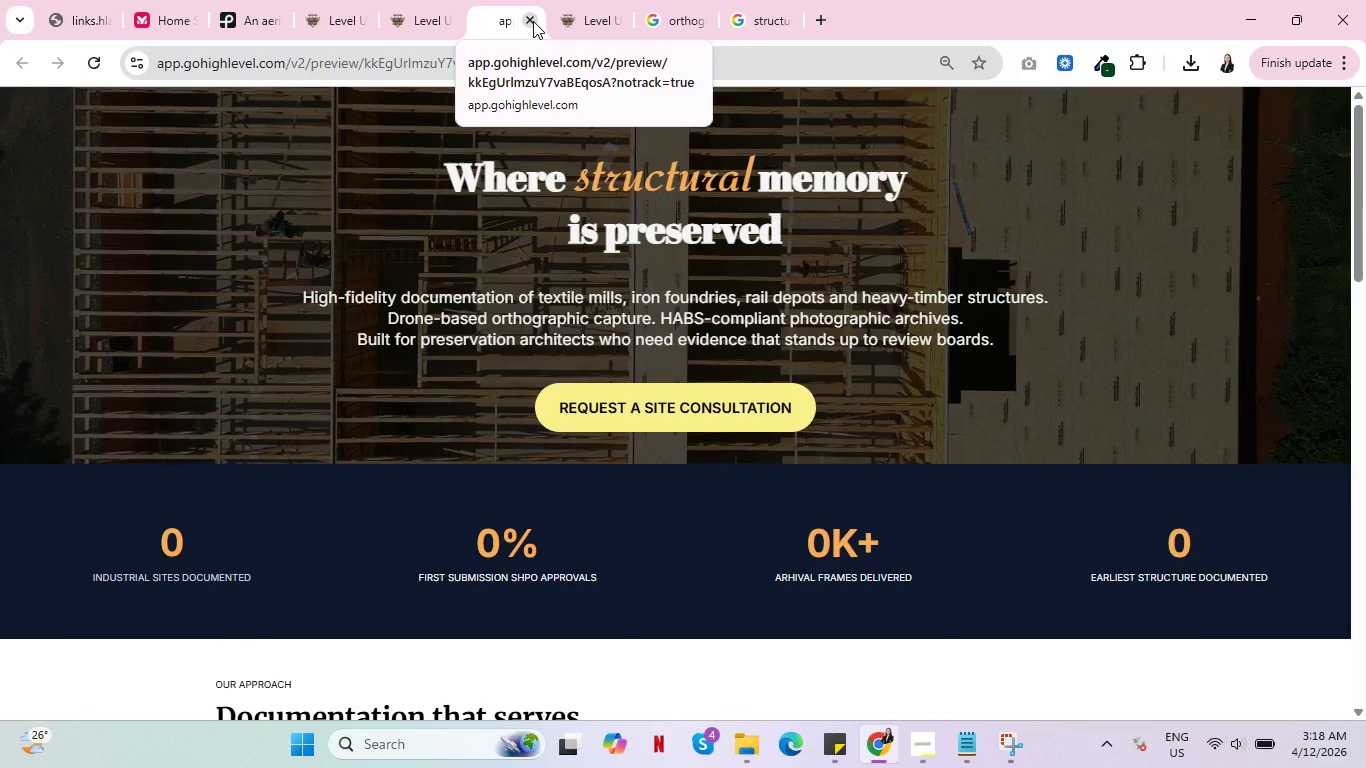 
scroll: coordinate [1325, 319], scroll_direction: down, amount: 14.0
 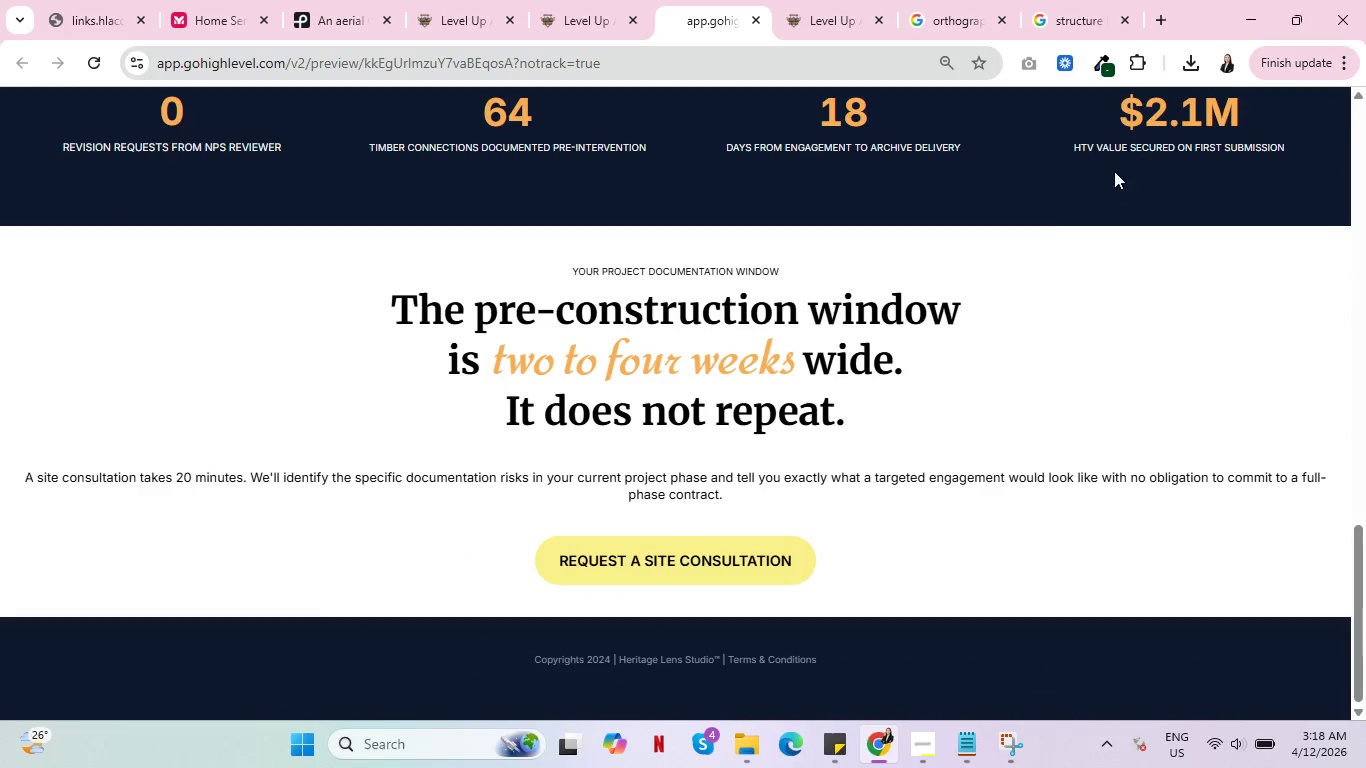 
left_click([759, 15])
 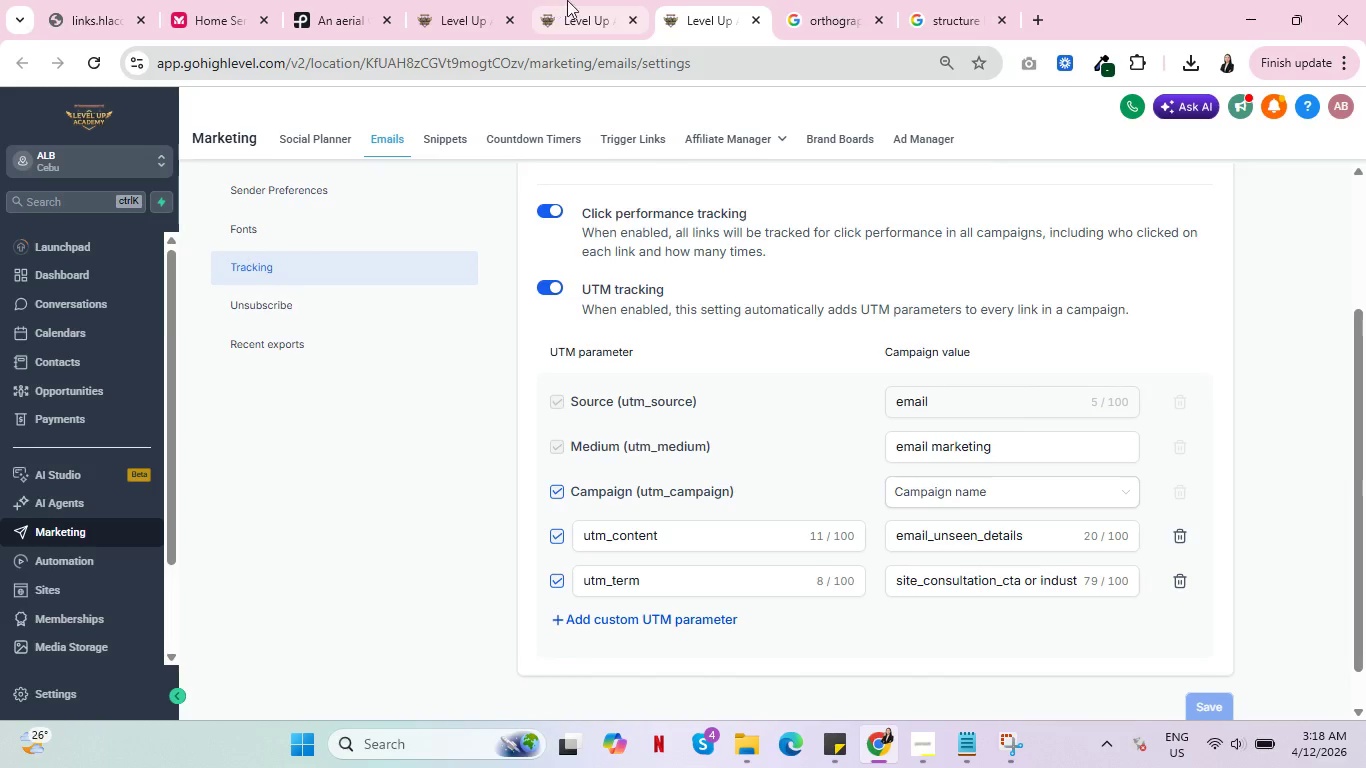 
left_click([609, 0])
 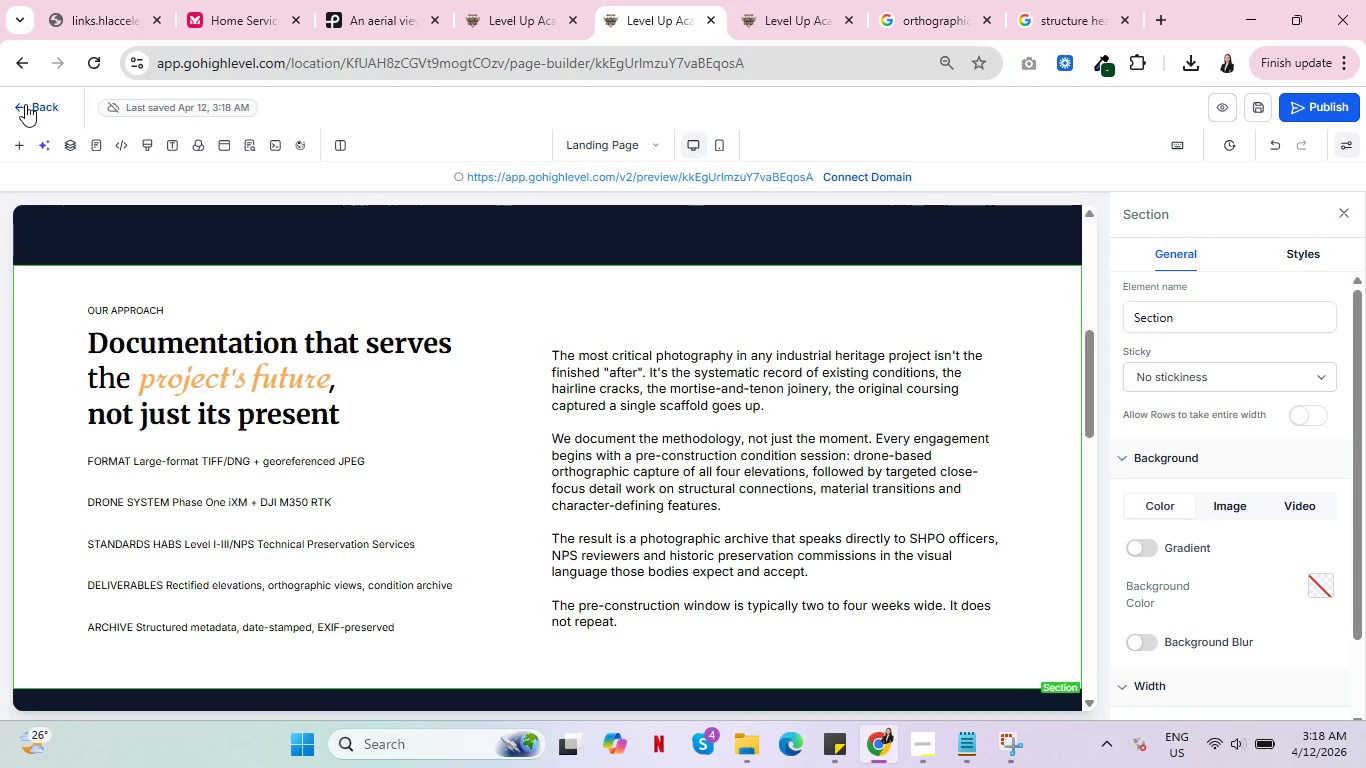 
wait(5.28)
 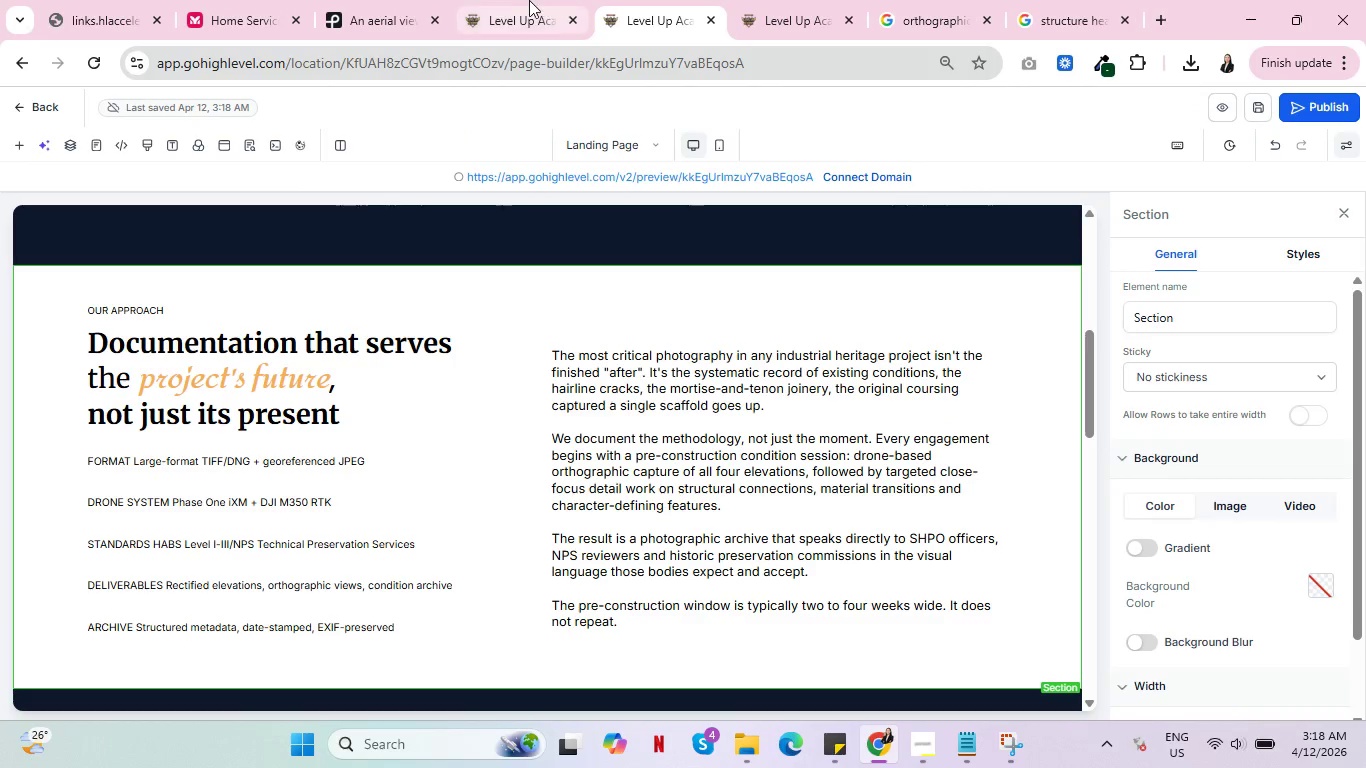 
left_click([25, 104])
 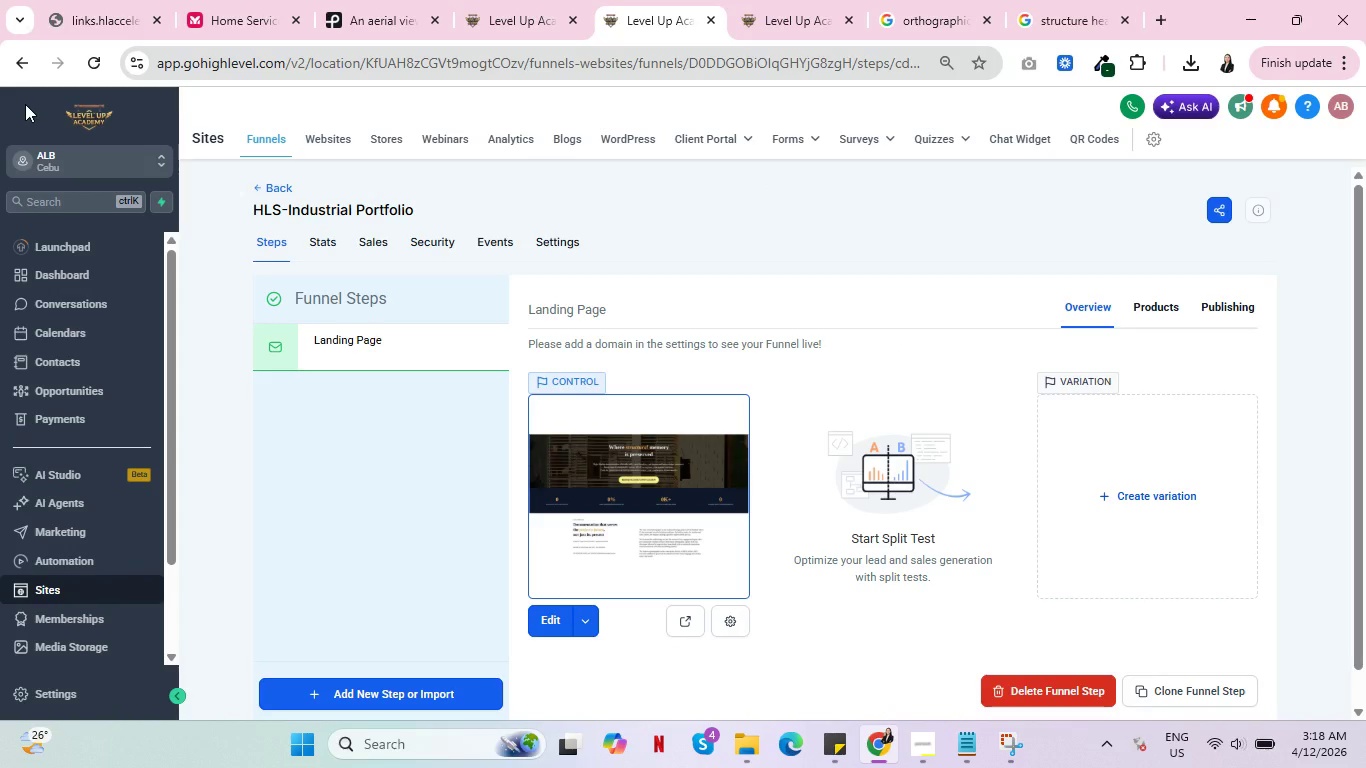 
wait(10.27)
 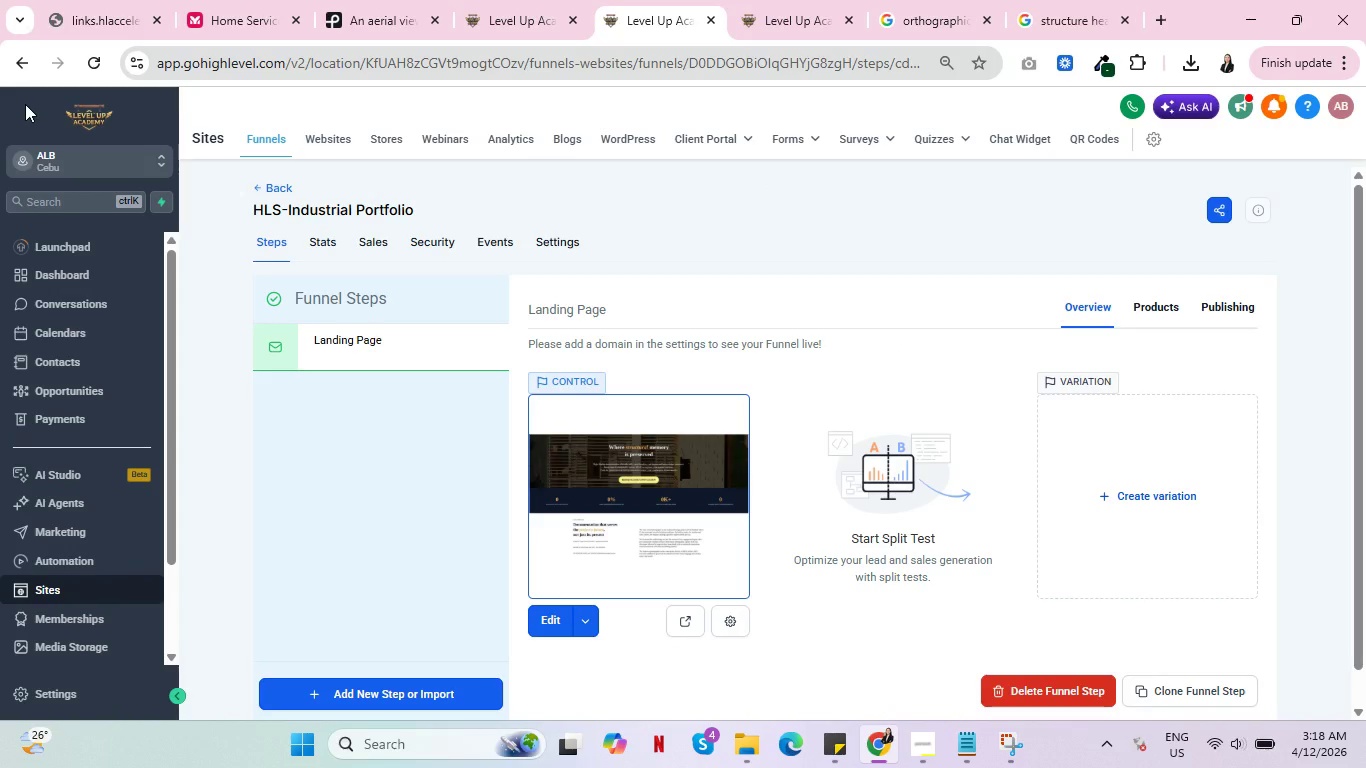 
left_click([273, 186])
 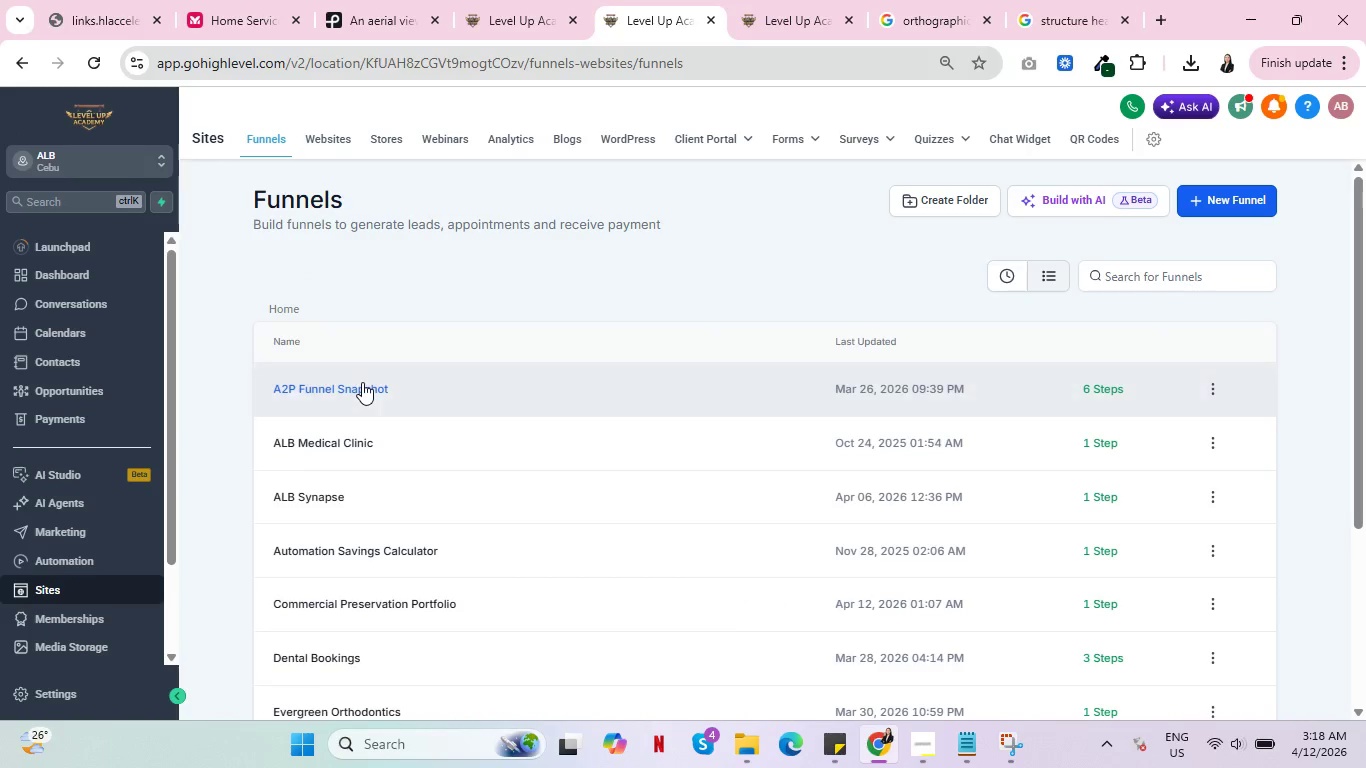 
scroll: coordinate [362, 406], scroll_direction: down, amount: 2.0
 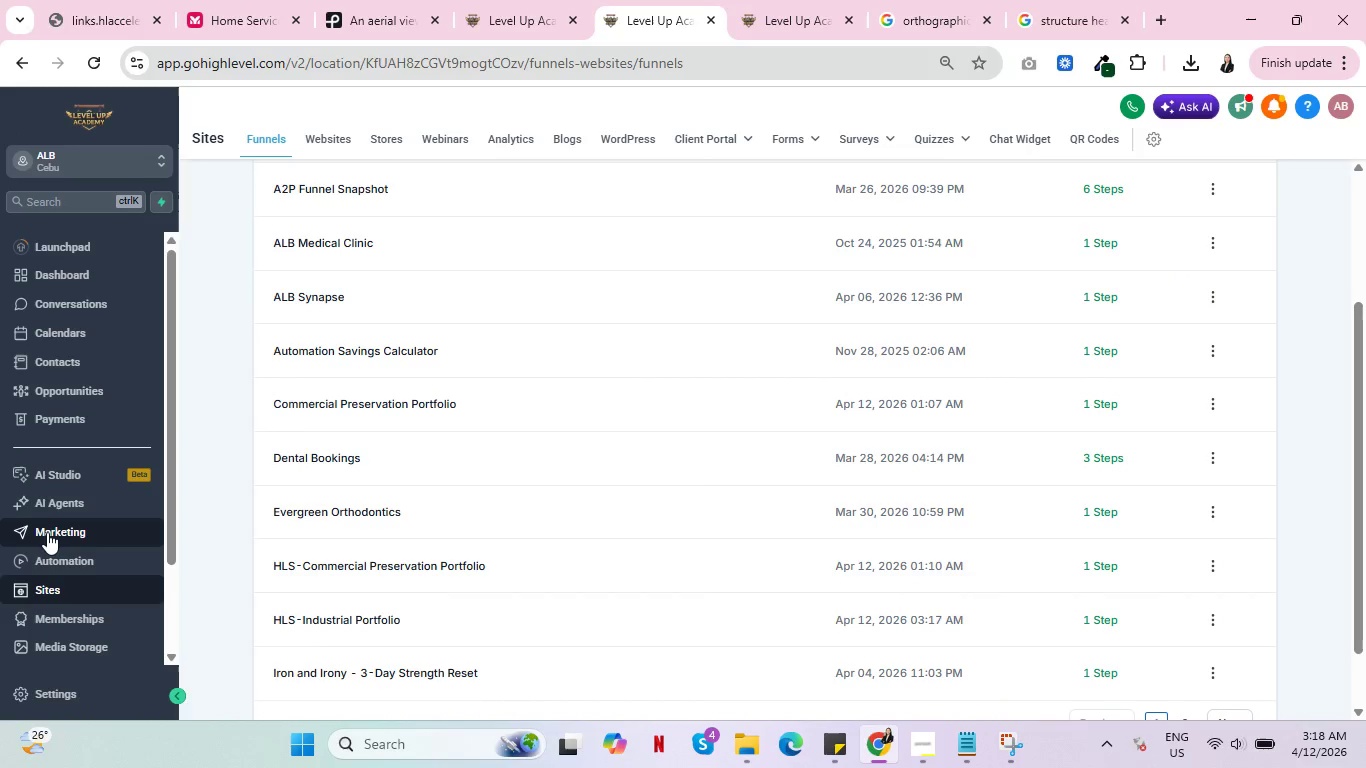 
left_click([61, 558])
 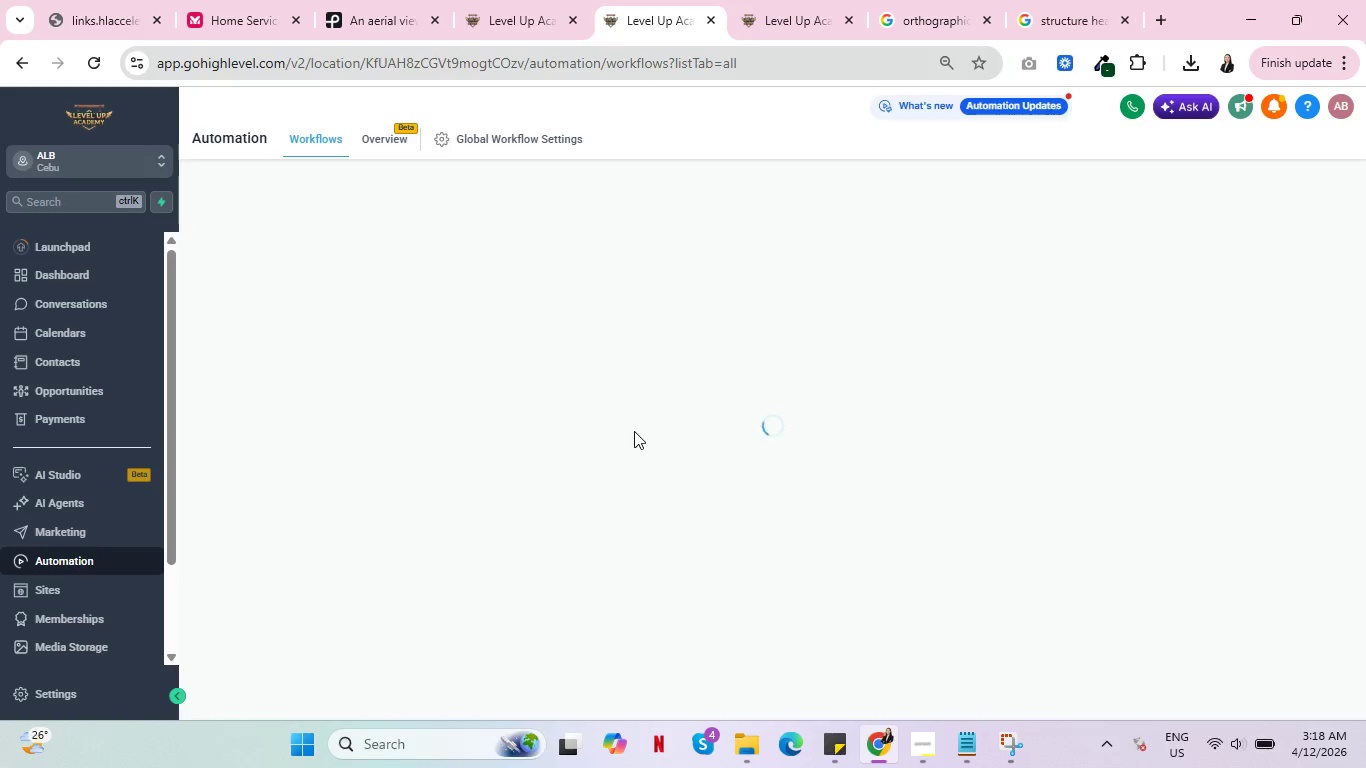 
wait(7.7)
 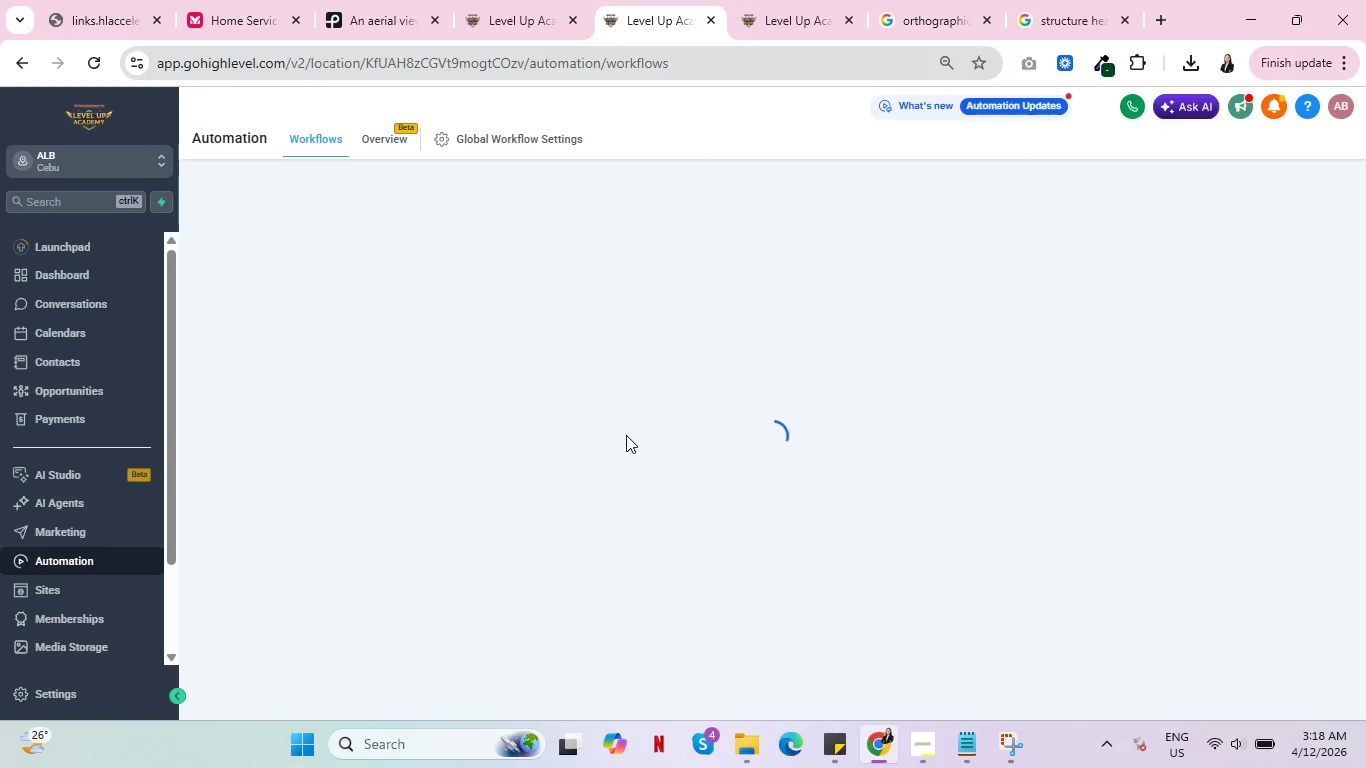 
scroll: coordinate [485, 558], scroll_direction: down, amount: 6.0
 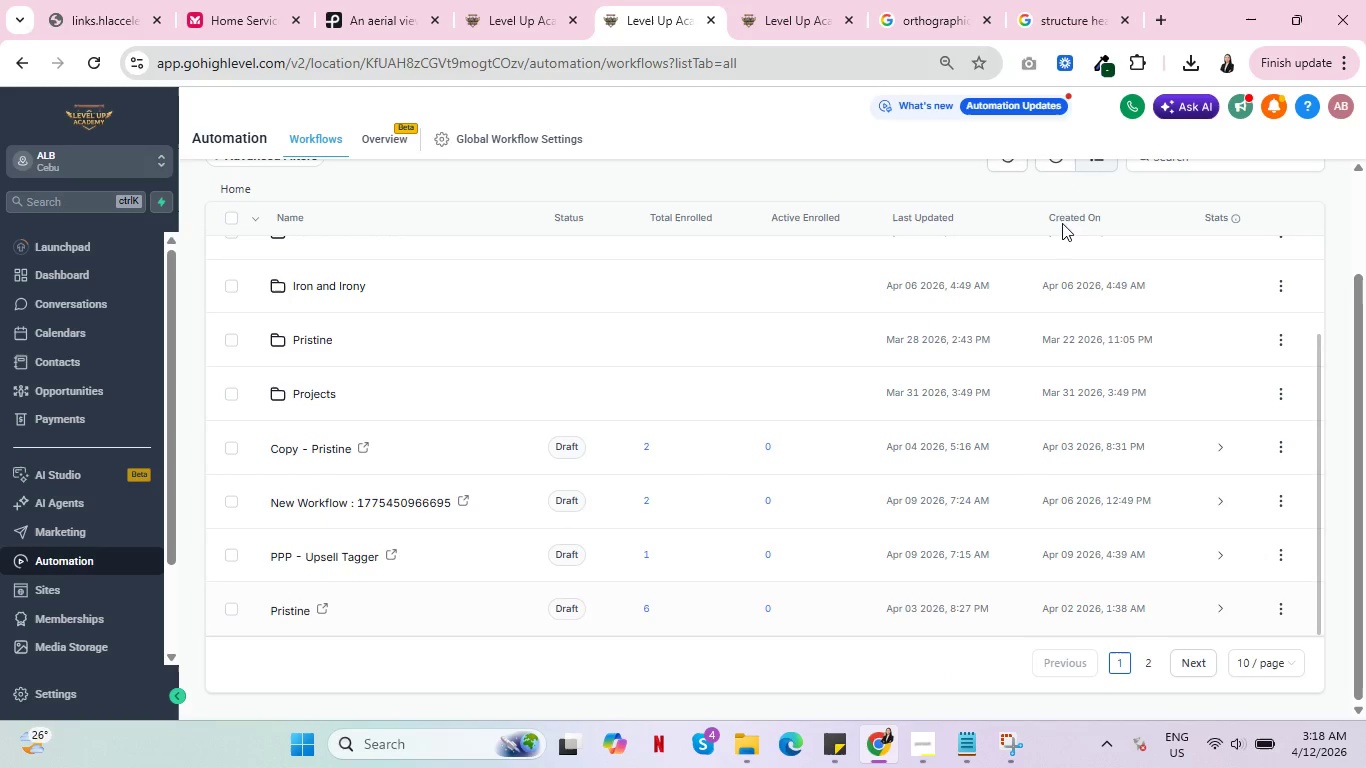 
scroll: coordinate [1320, 260], scroll_direction: up, amount: 10.0
 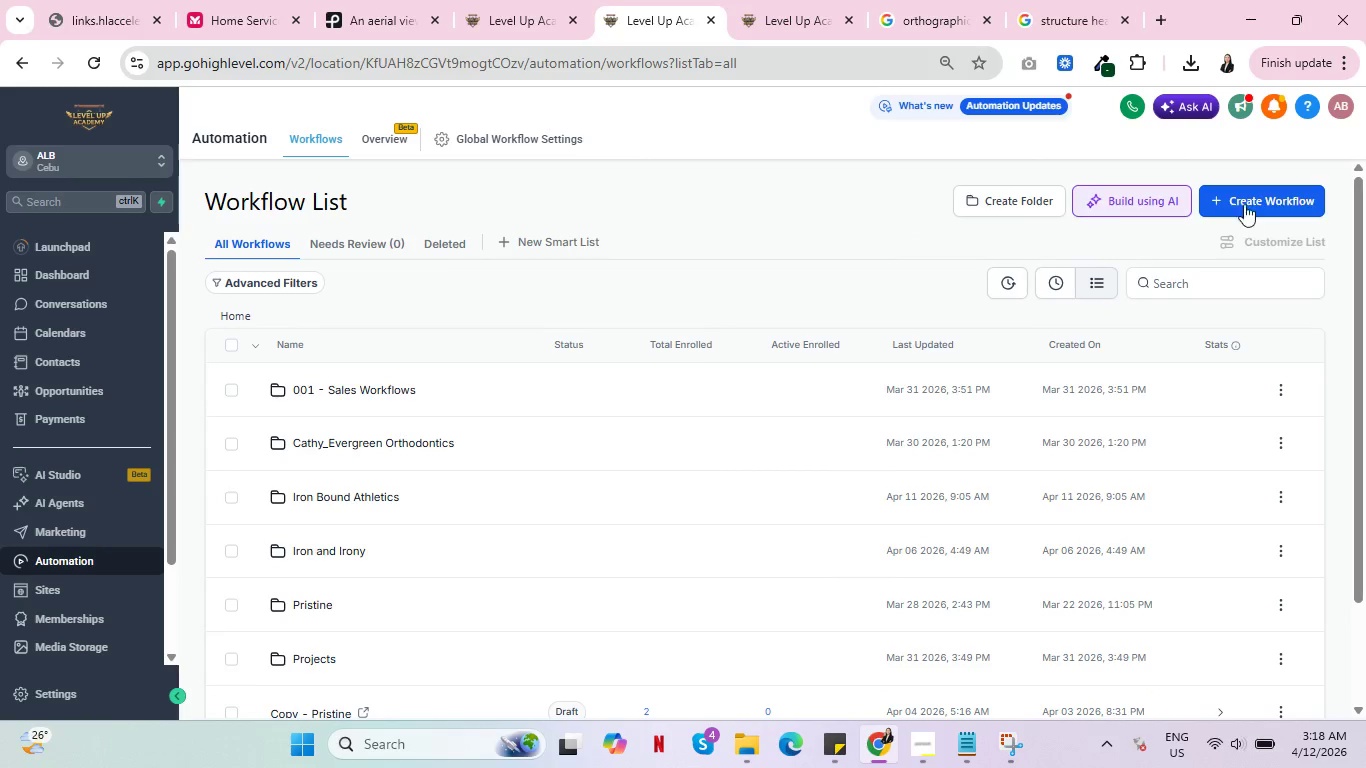 
left_click([1244, 198])
 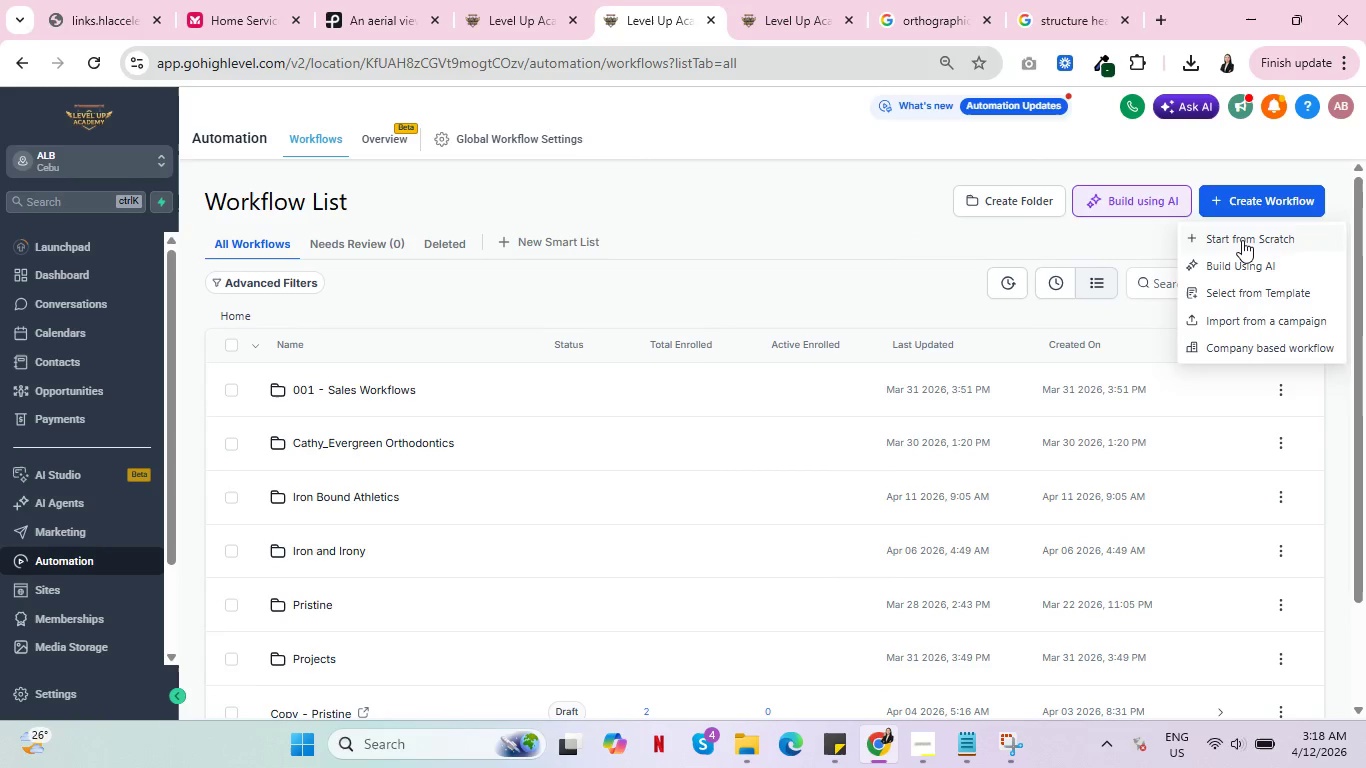 
left_click([1243, 240])
 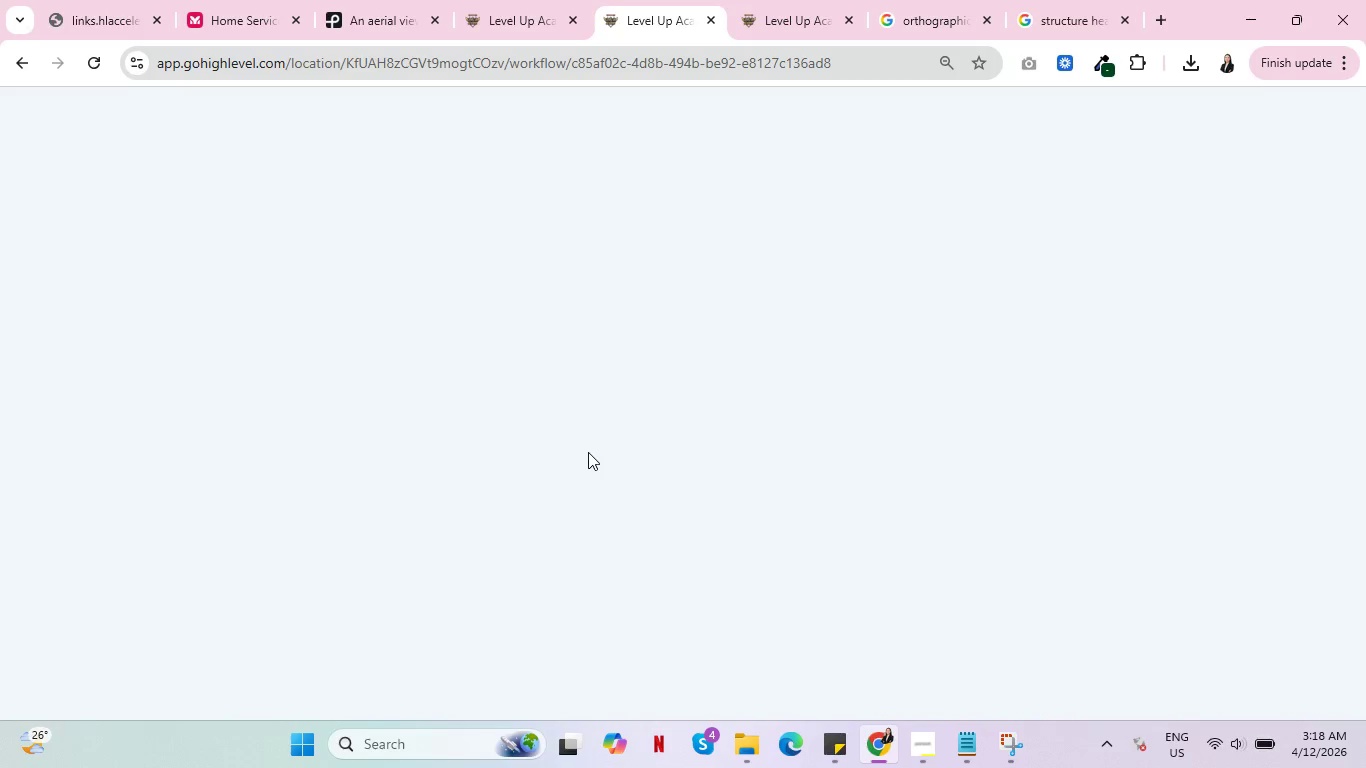 
left_click([929, 748])